 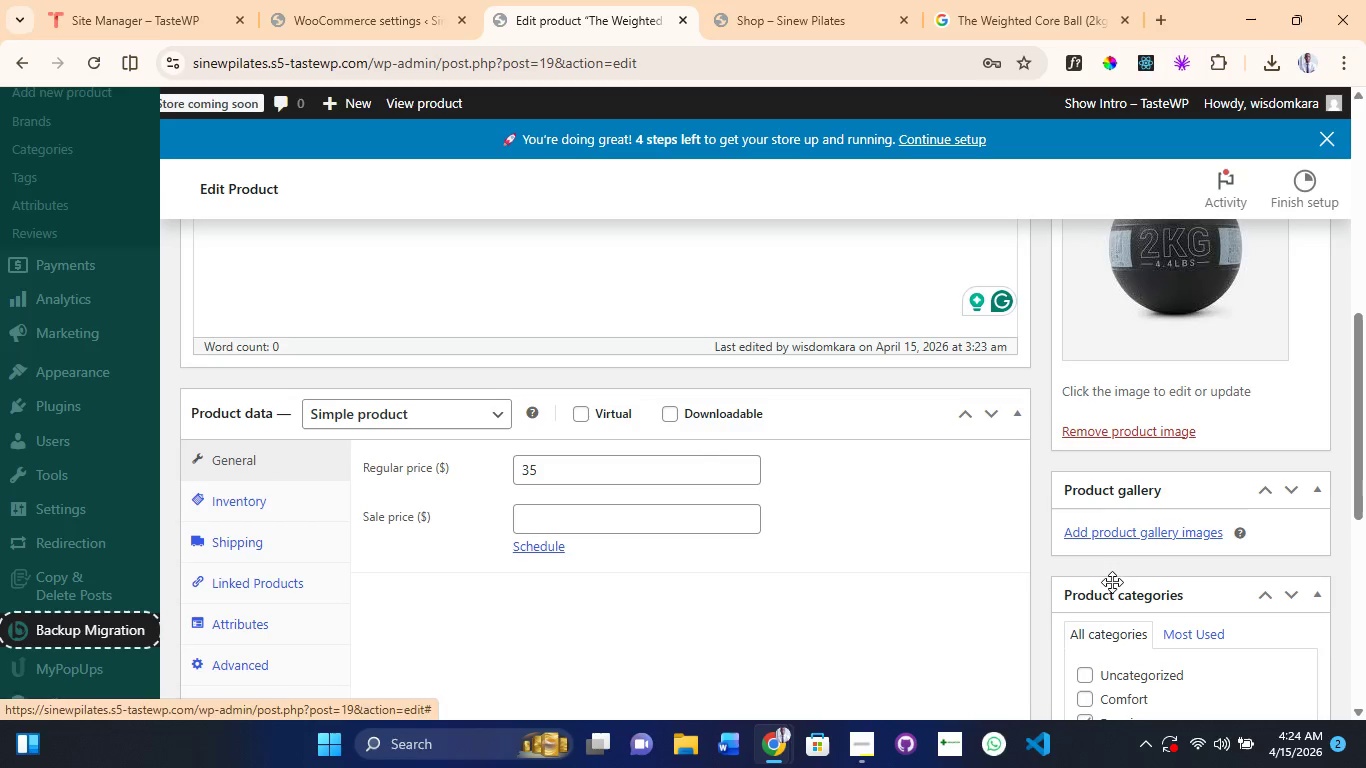 
scroll: coordinate [1092, 620], scroll_direction: down, amount: 6.0
 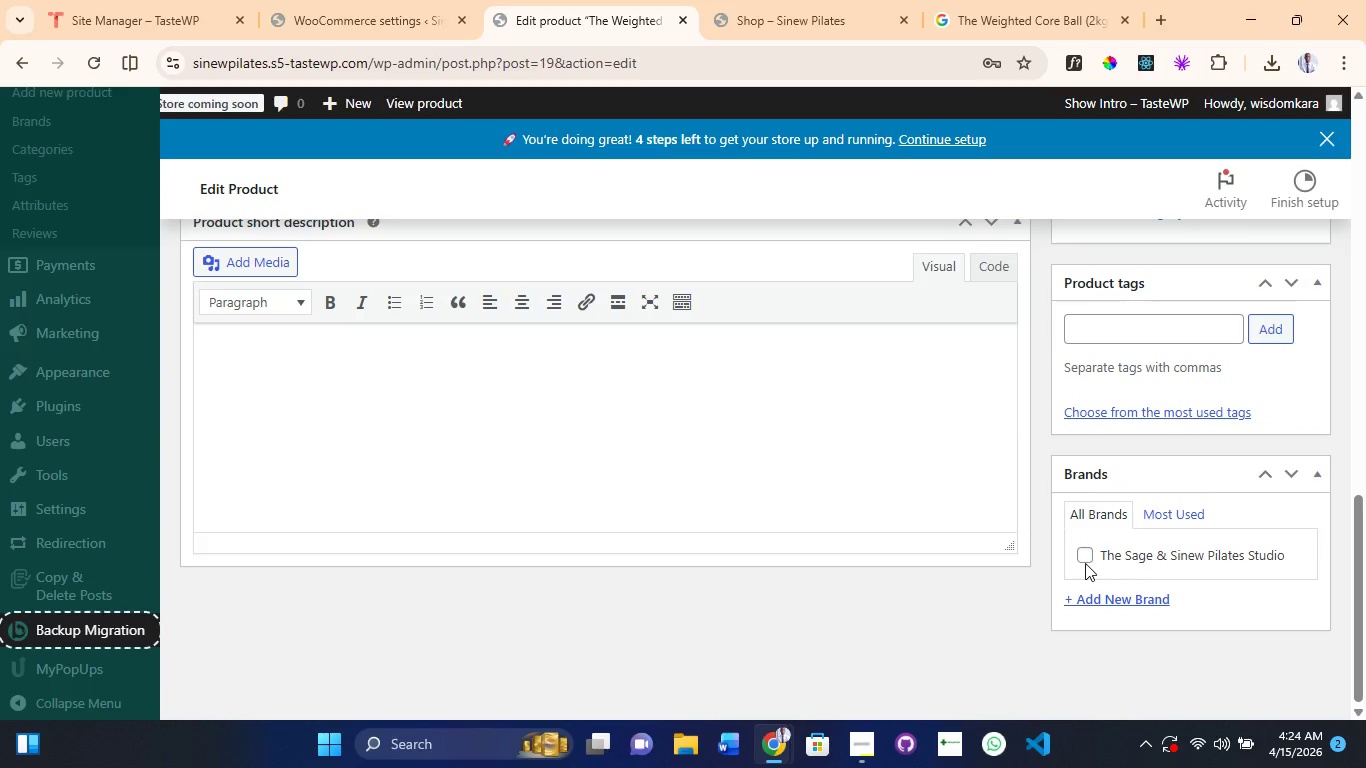 
left_click([1085, 559])
 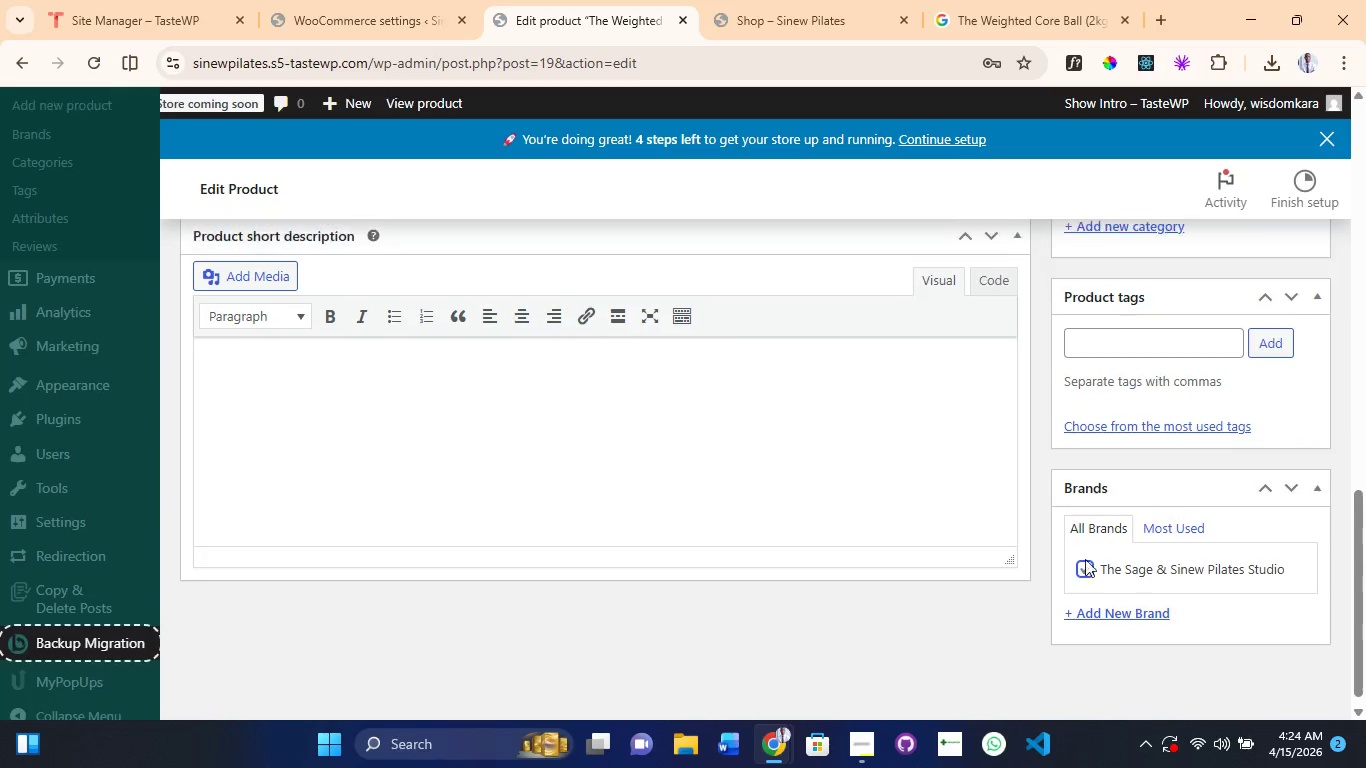 
scroll: coordinate [1085, 559], scroll_direction: up, amount: 14.0
 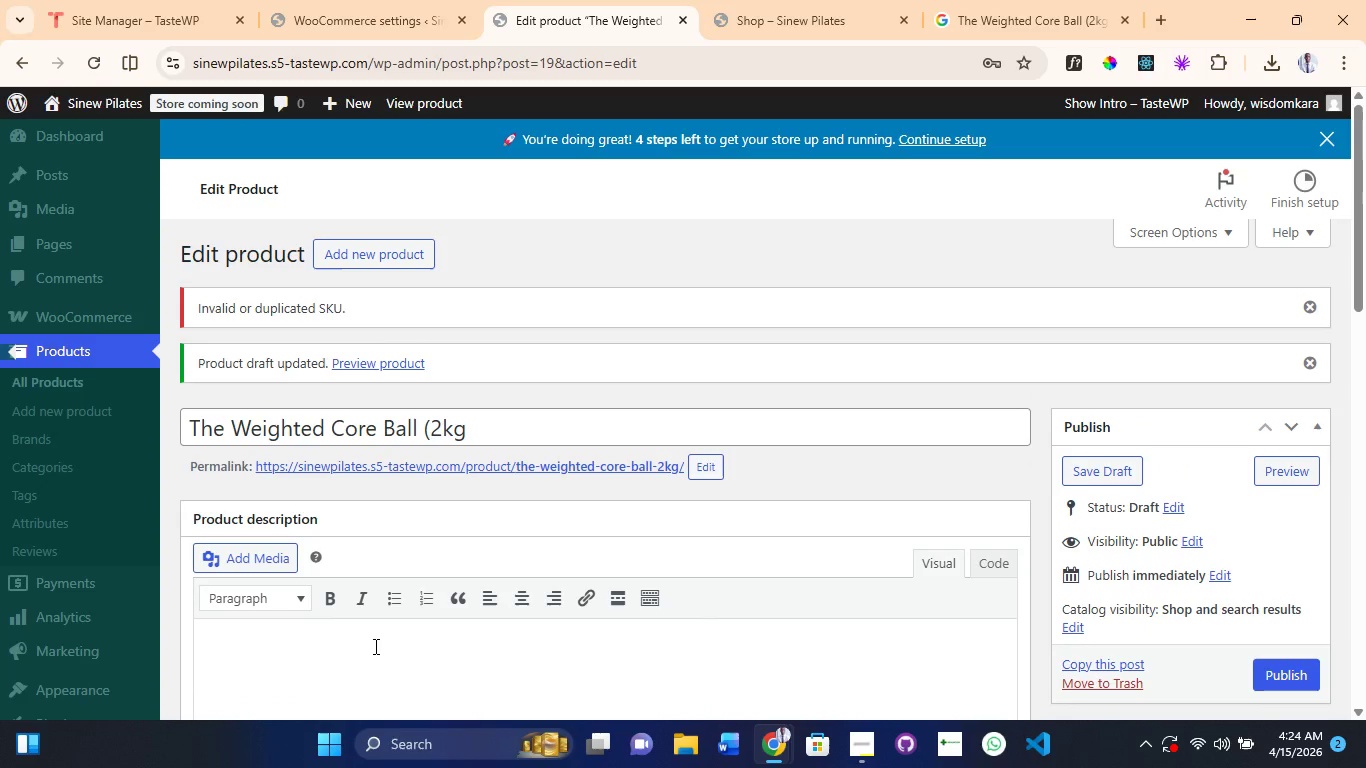 
type(This @)
key(Backspace)
type(2kg ball is what you need to get those arms built. with ease of c)
key(Backspace)
type(lifting and good grips )
key(Backspace)
key(Backspace)
type(, nothing i more)
key(Backspace)
key(Backspace)
key(Backspace)
key(Backspace)
key(Backspace)
key(Backspace)
type( beats the feeling of ligfting that sh)
key(Backspace)
type(phere)
 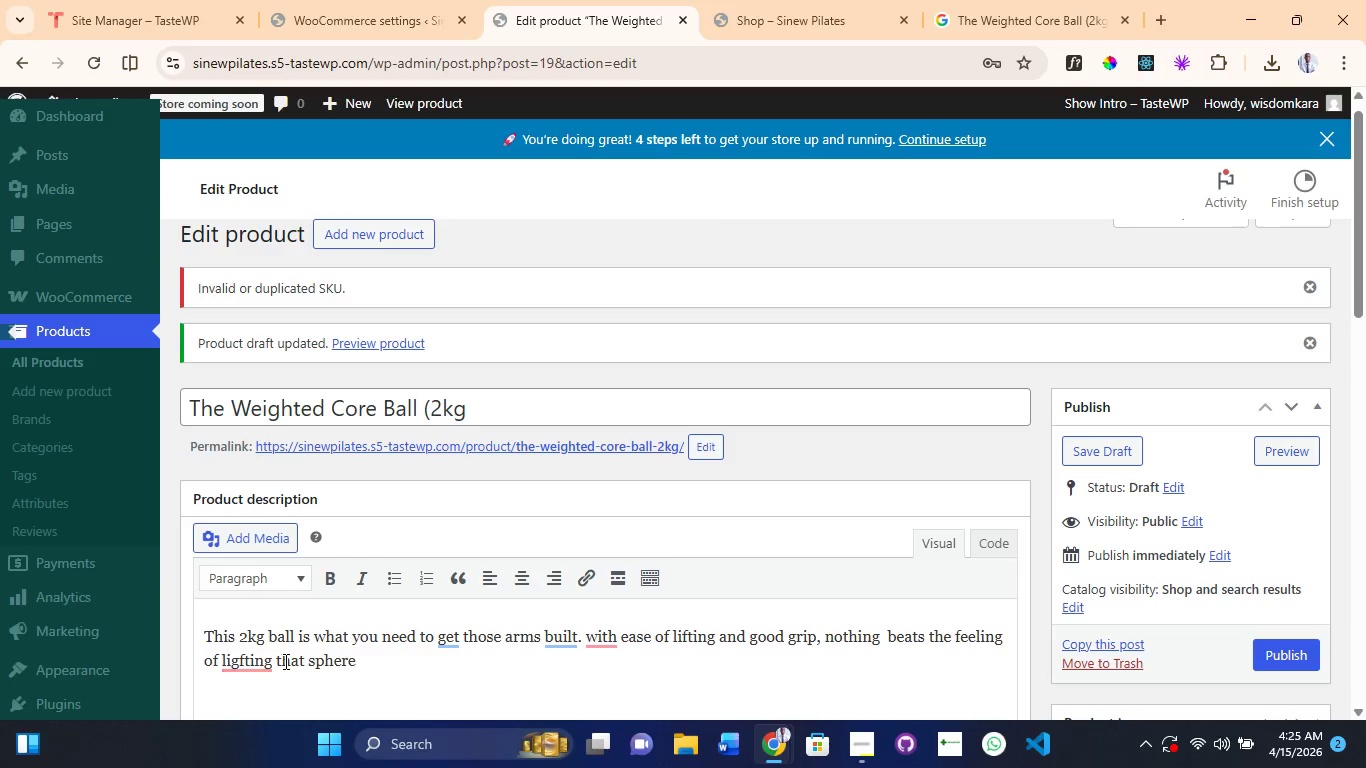 
left_click_drag(start_coordinate=[285, 529], to_coordinate=[286, 519])
 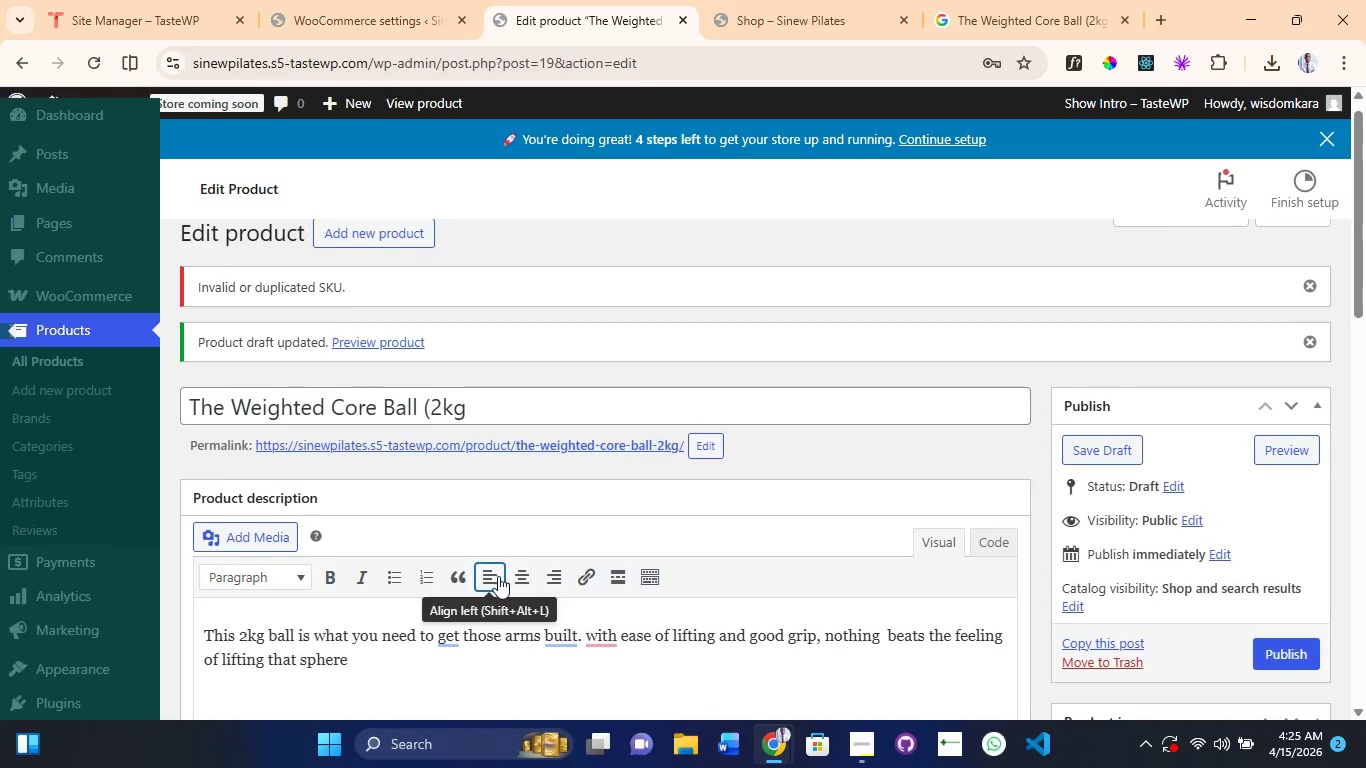 
scroll: coordinate [504, 592], scroll_direction: down, amount: 4.0
 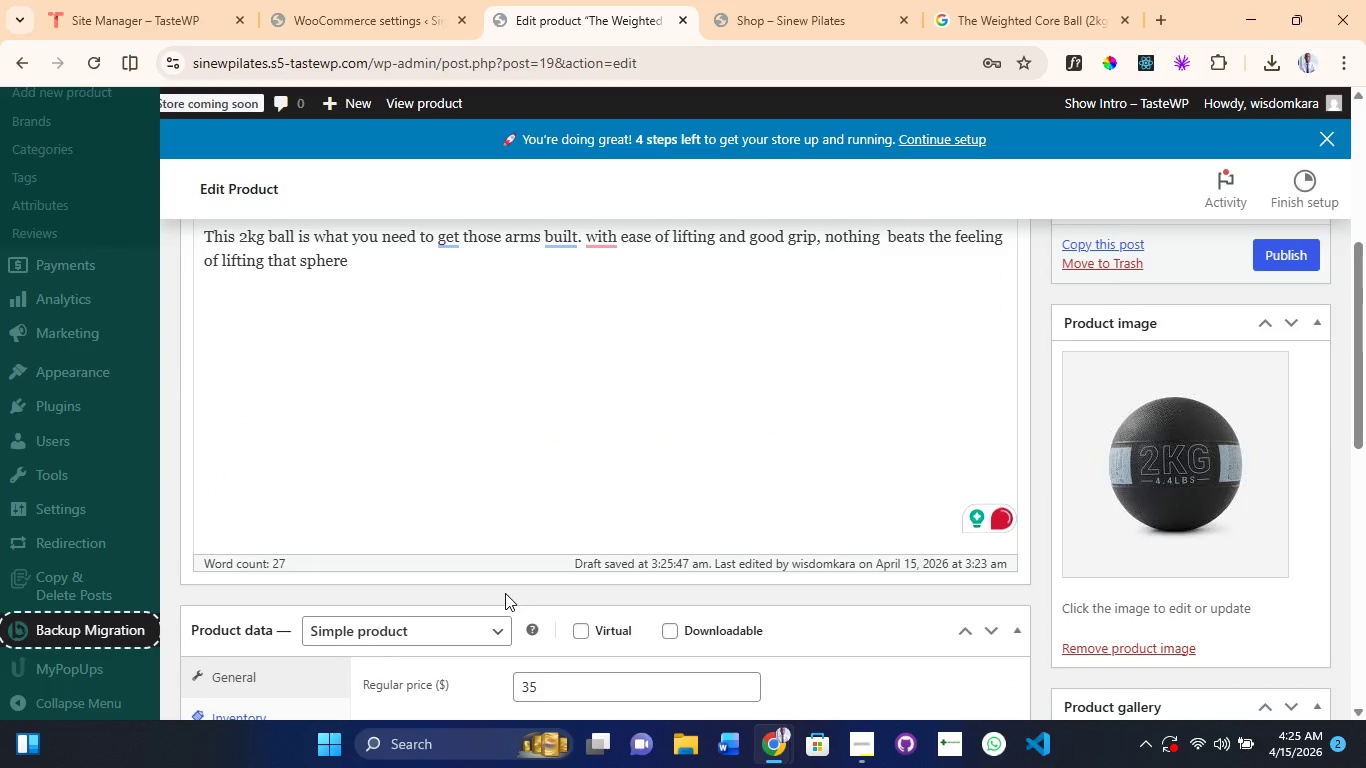 
scroll: coordinate [567, 554], scroll_direction: up, amount: 2.0
 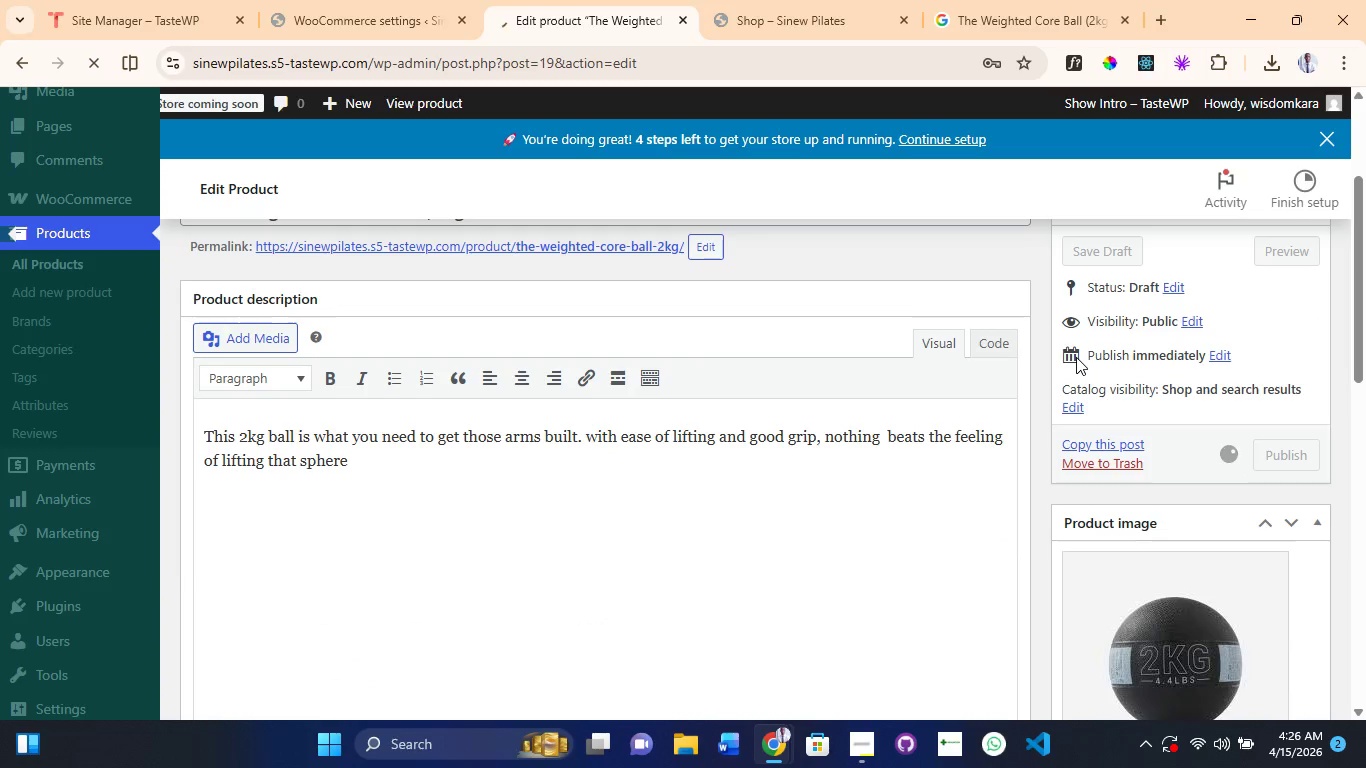 
scroll: coordinate [629, 472], scroll_direction: down, amount: 18.0
 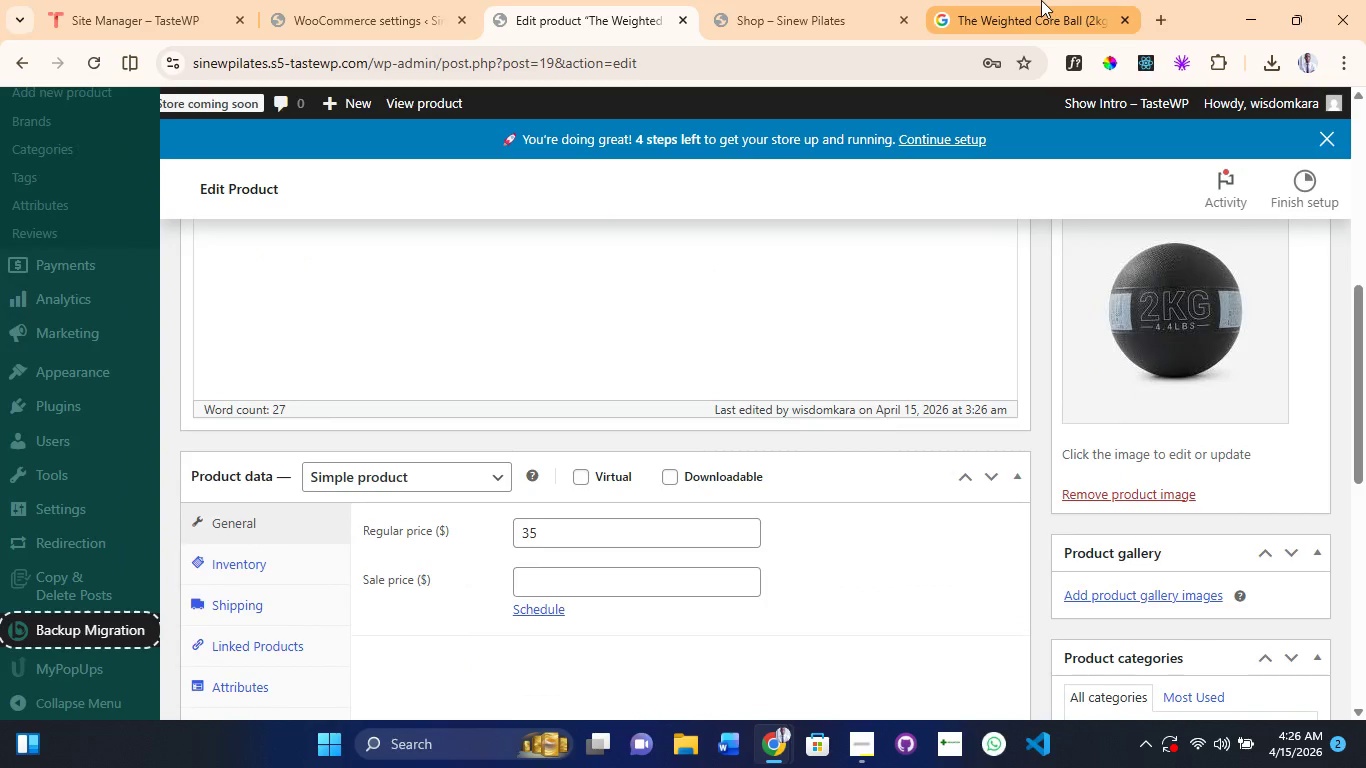 
left_click([1041, 0])
 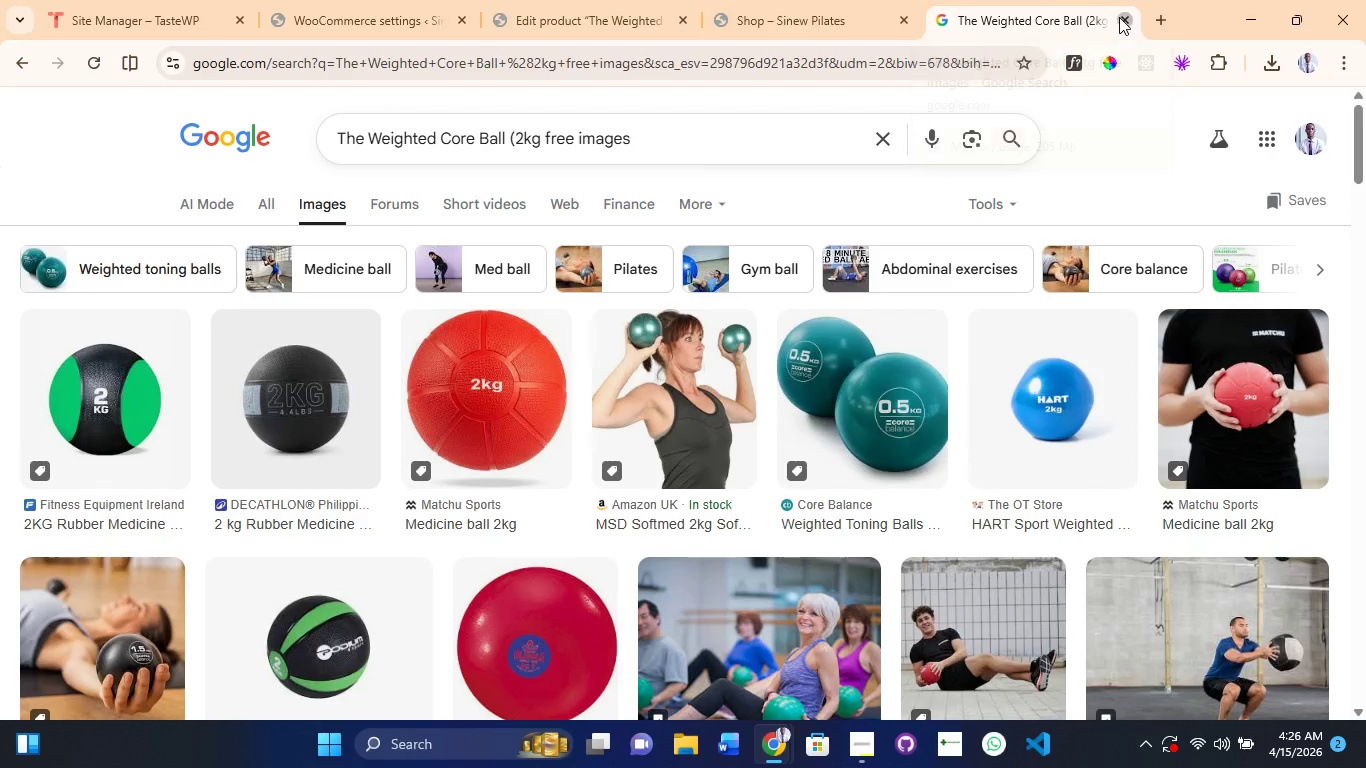 
left_click([889, 16])
 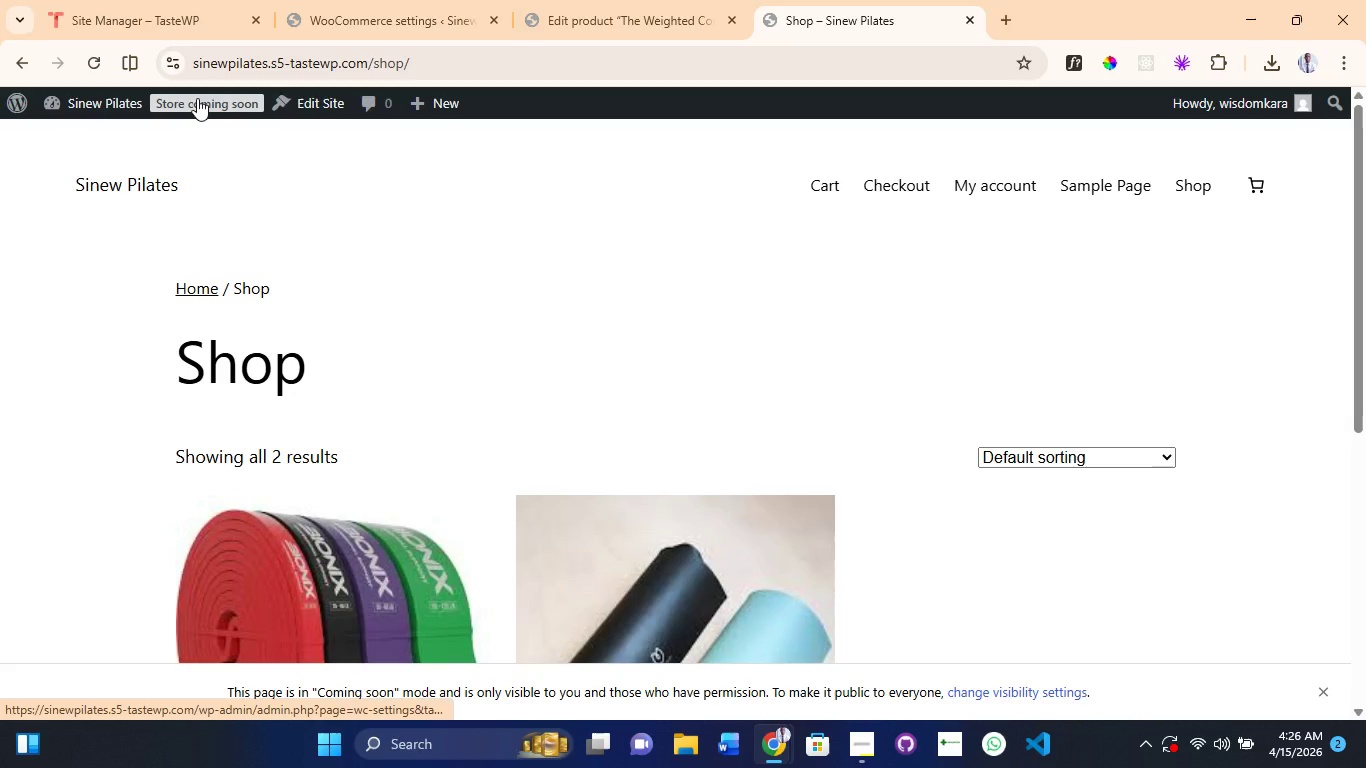 
right_click([197, 98])
 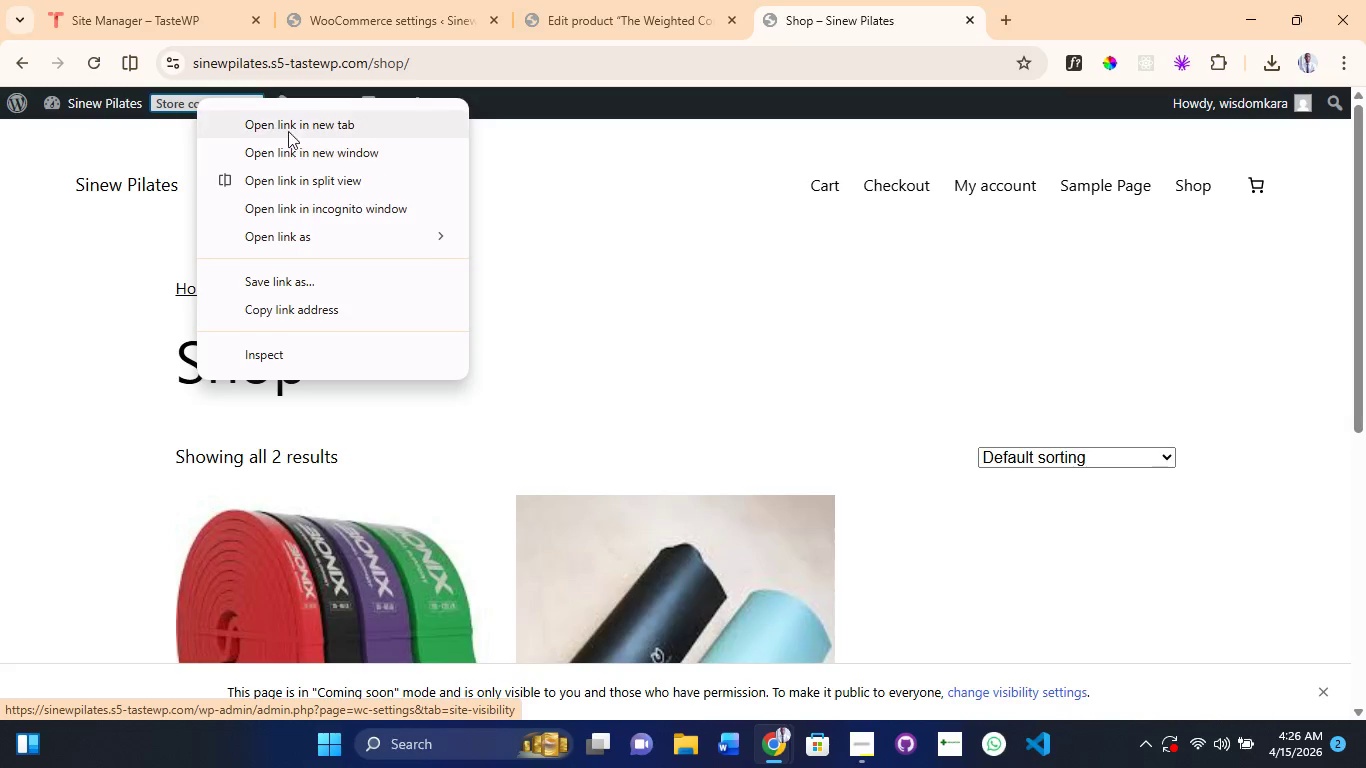 
left_click([309, 114])
 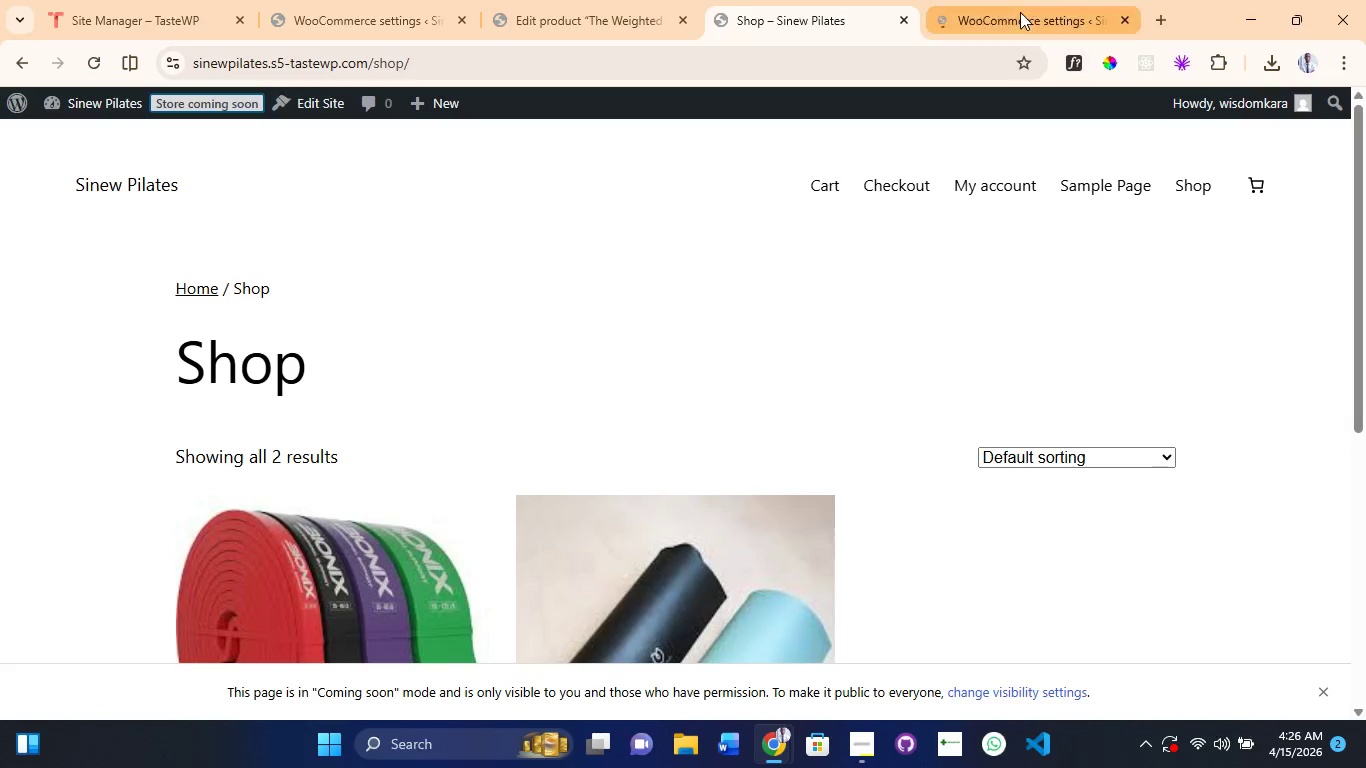 
left_click([1020, 12])
 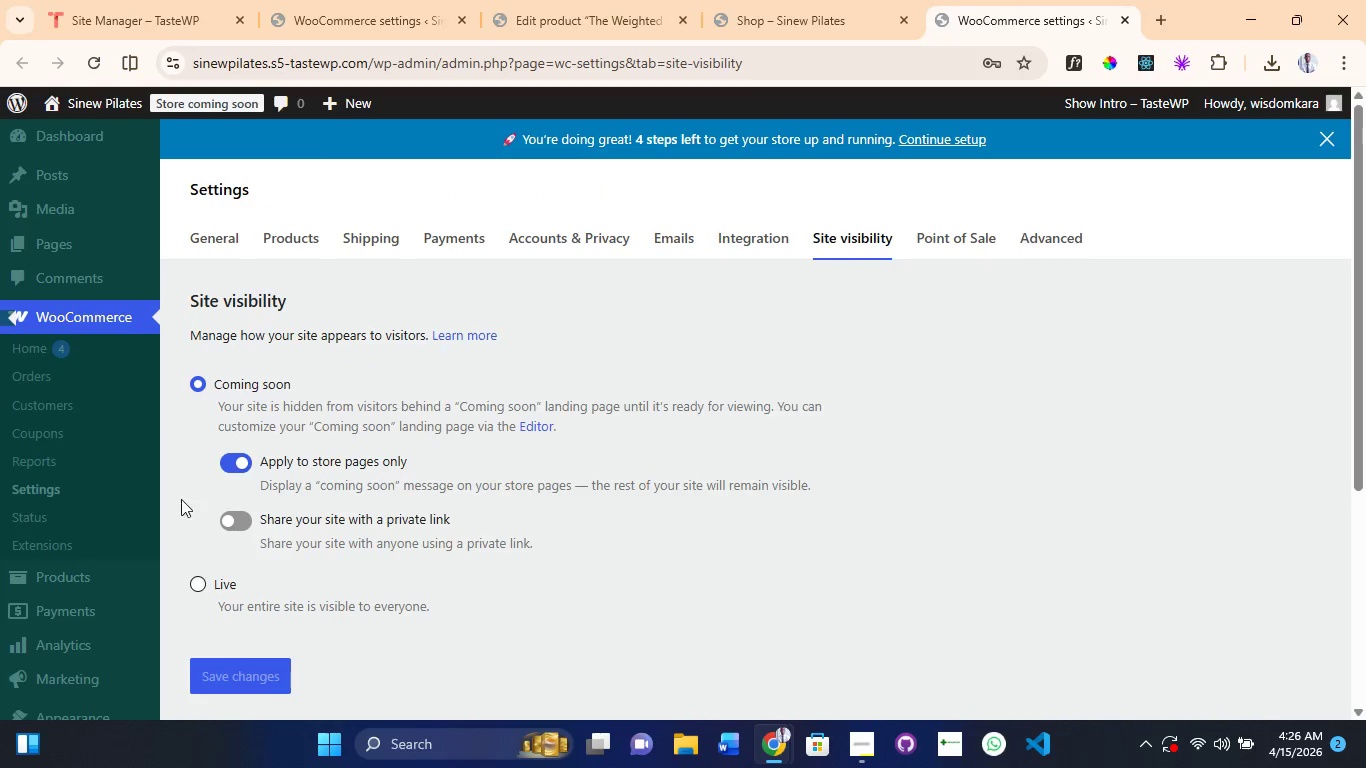 
wait(12.31)
 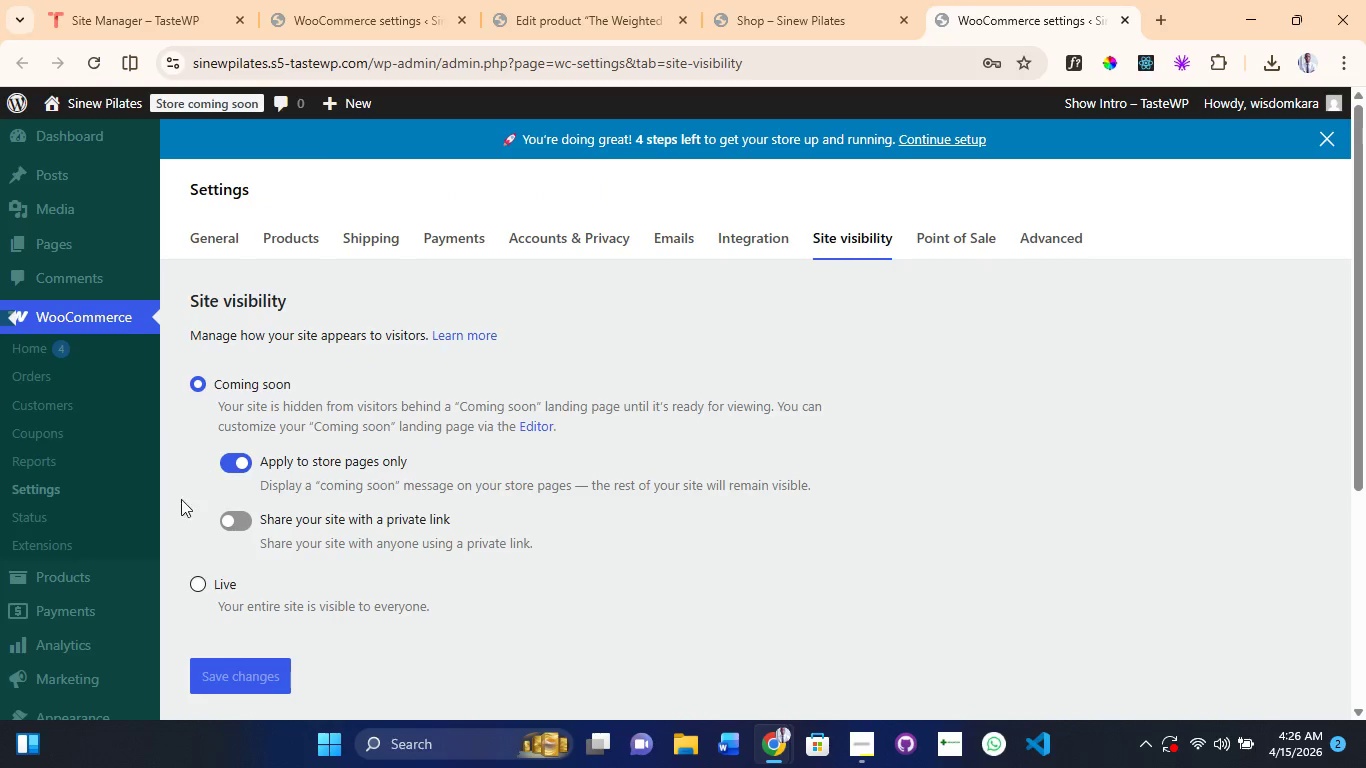 
scroll: coordinate [231, 567], scroll_direction: down, amount: 1.0
 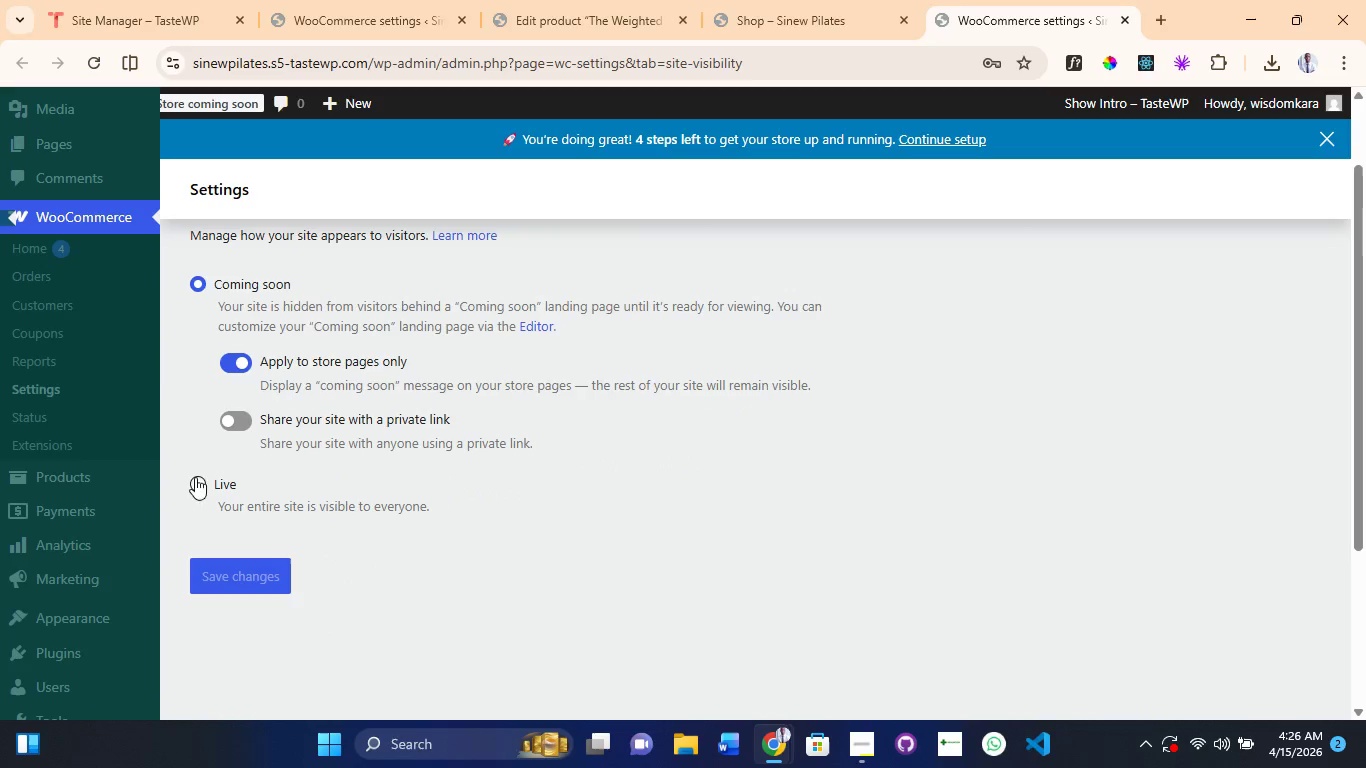 
left_click([191, 481])
 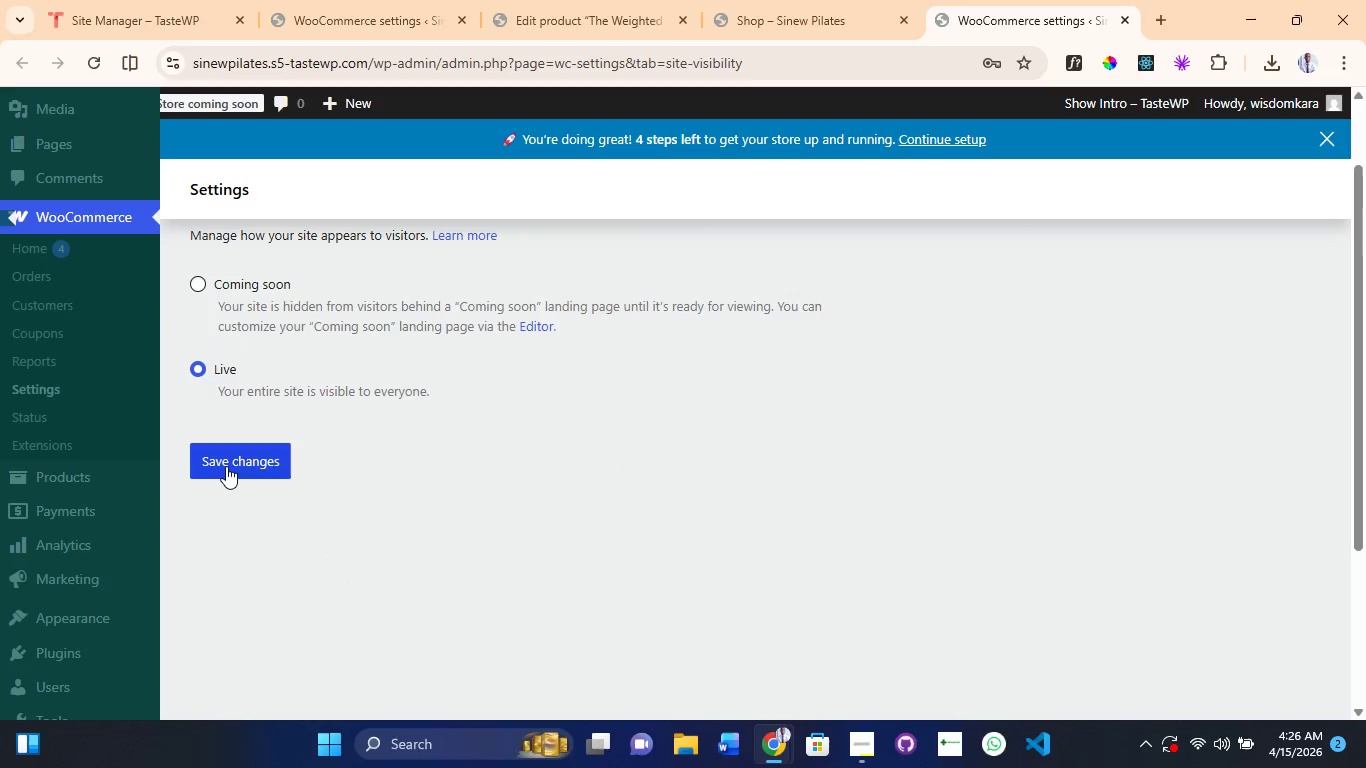 
left_click([226, 466])
 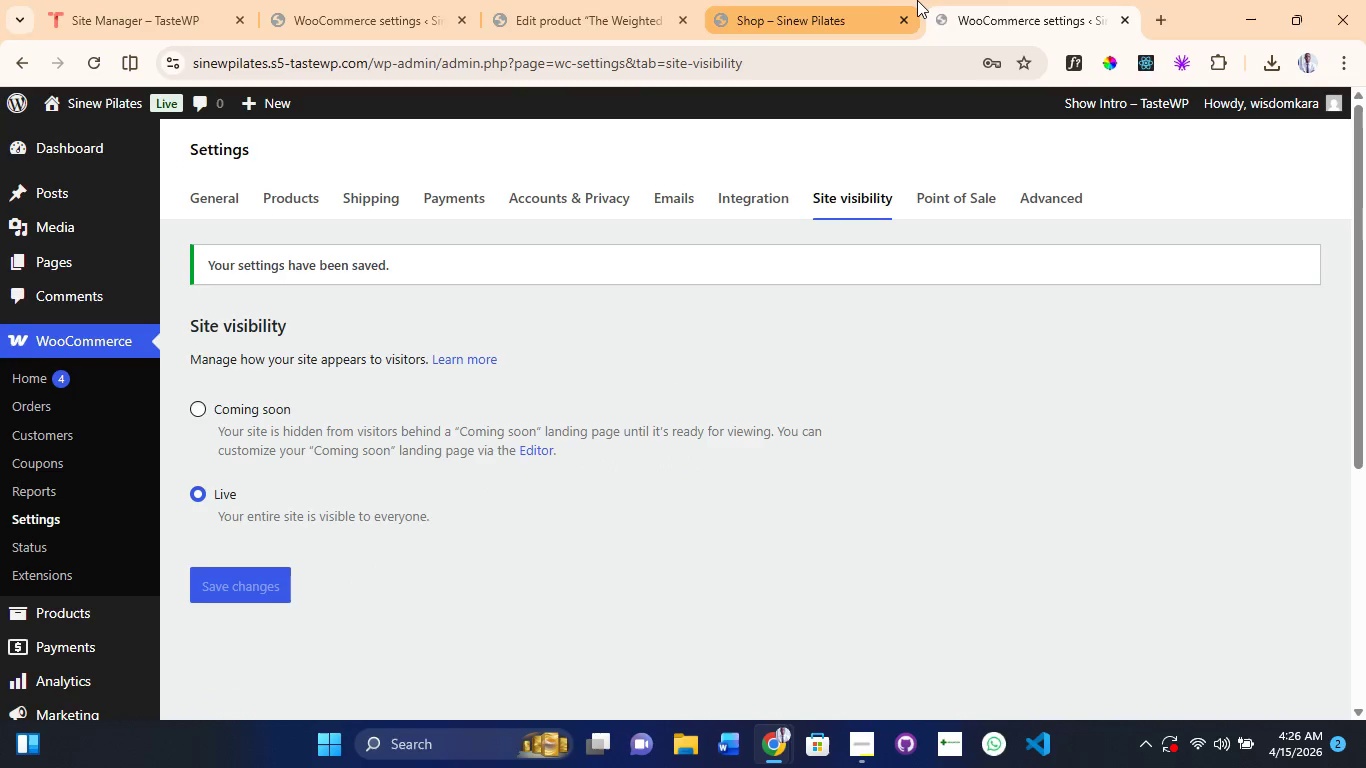 
left_click([803, 14])
 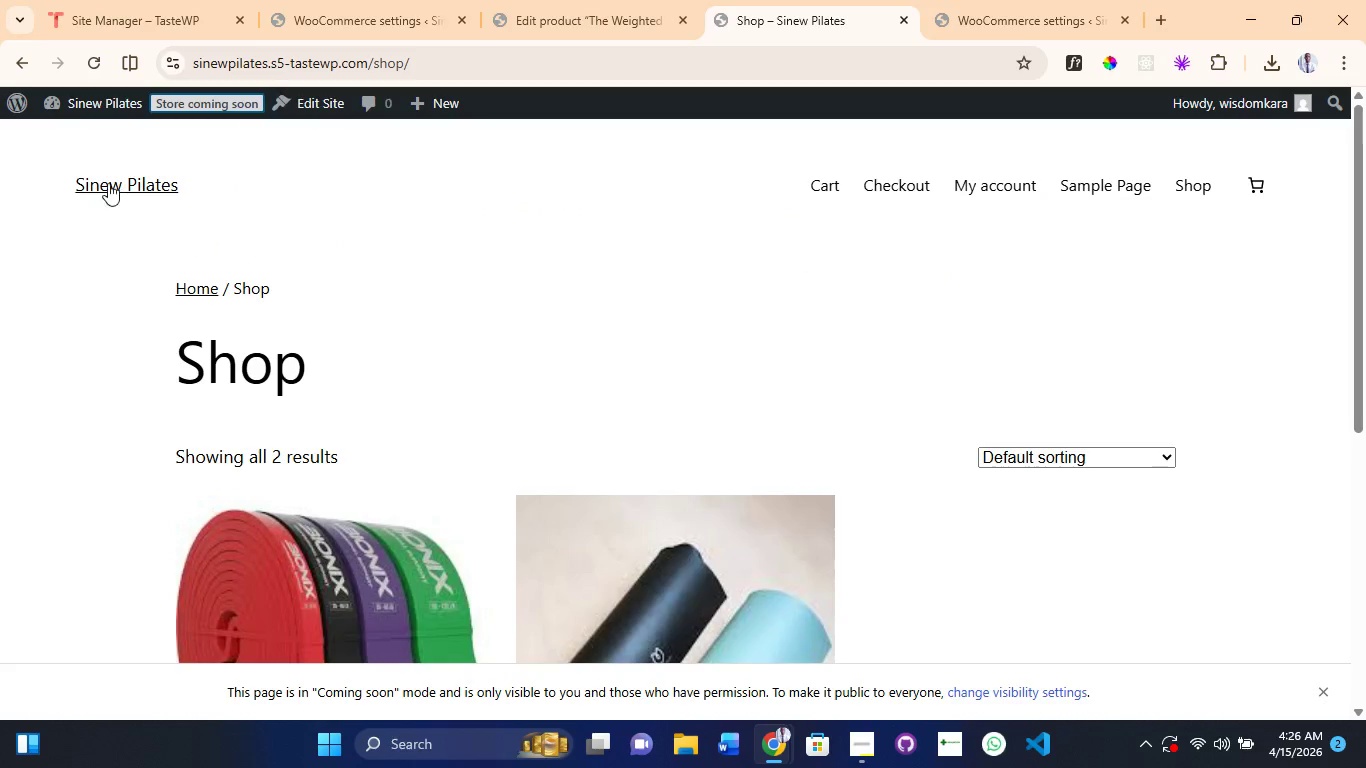 
left_click([108, 183])
 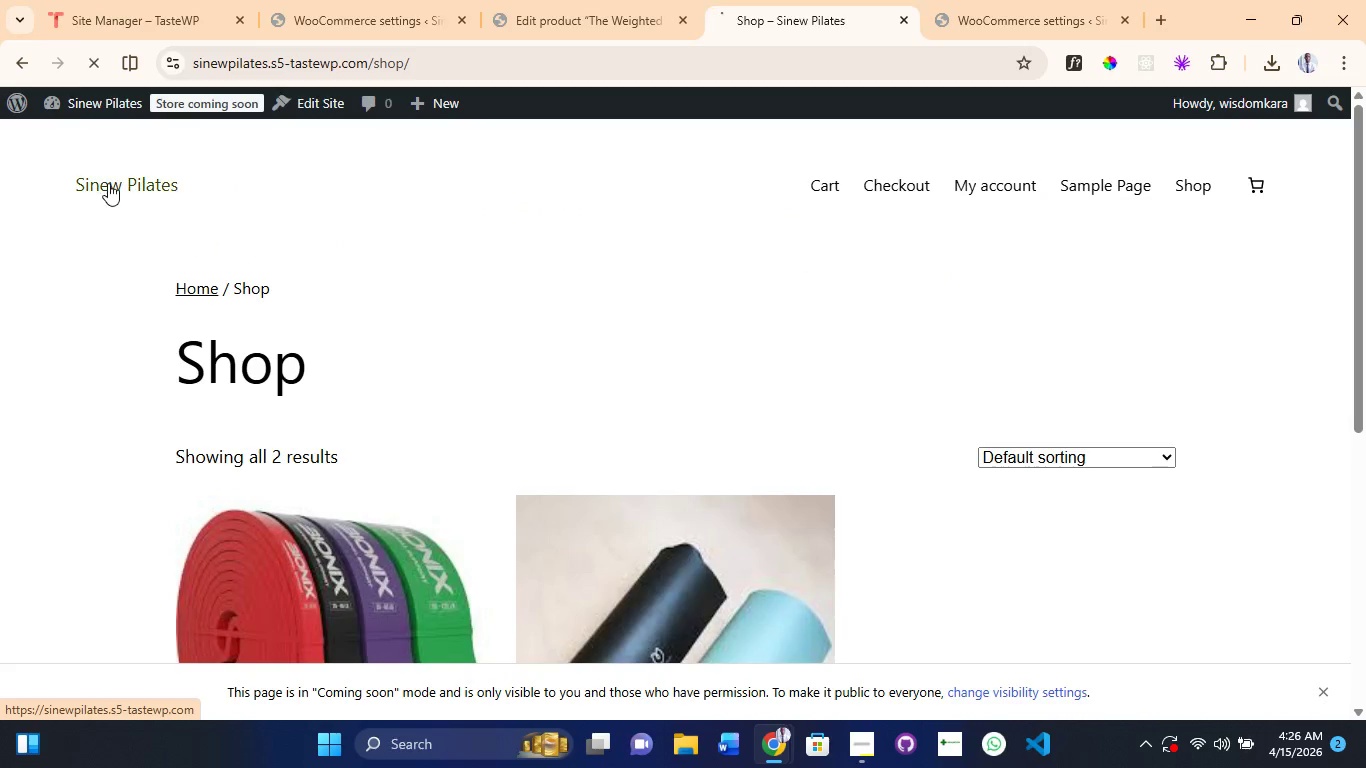 
left_click([108, 183])
 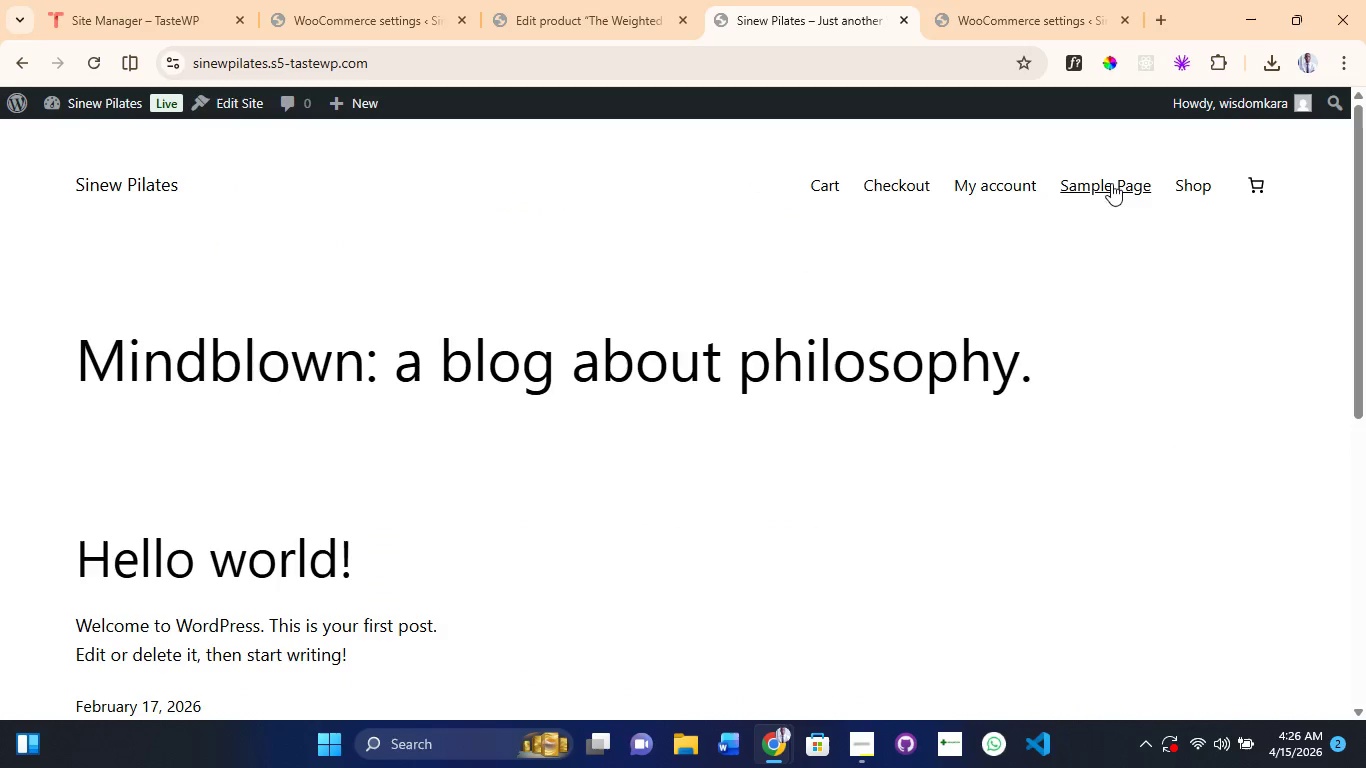 
left_click([556, 14])
 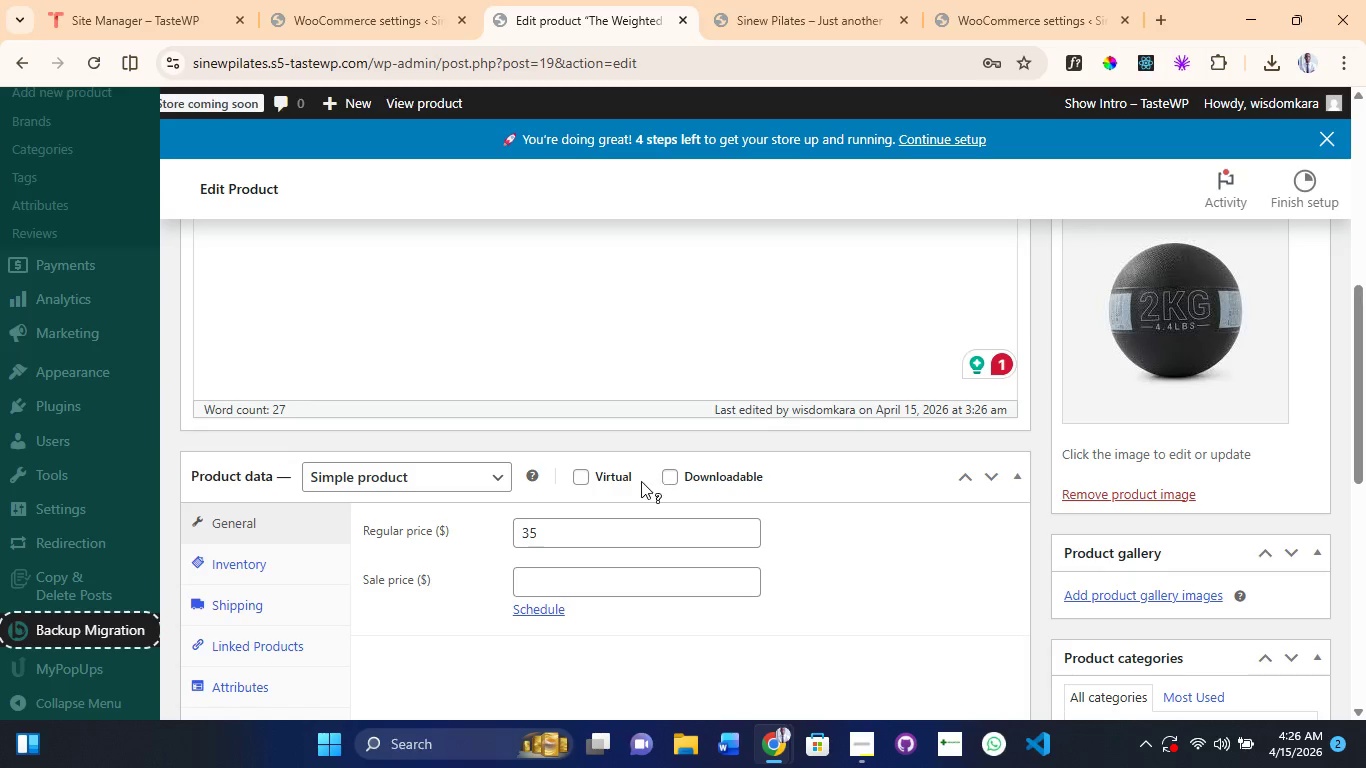 
scroll: coordinate [682, 533], scroll_direction: down, amount: 1.0
 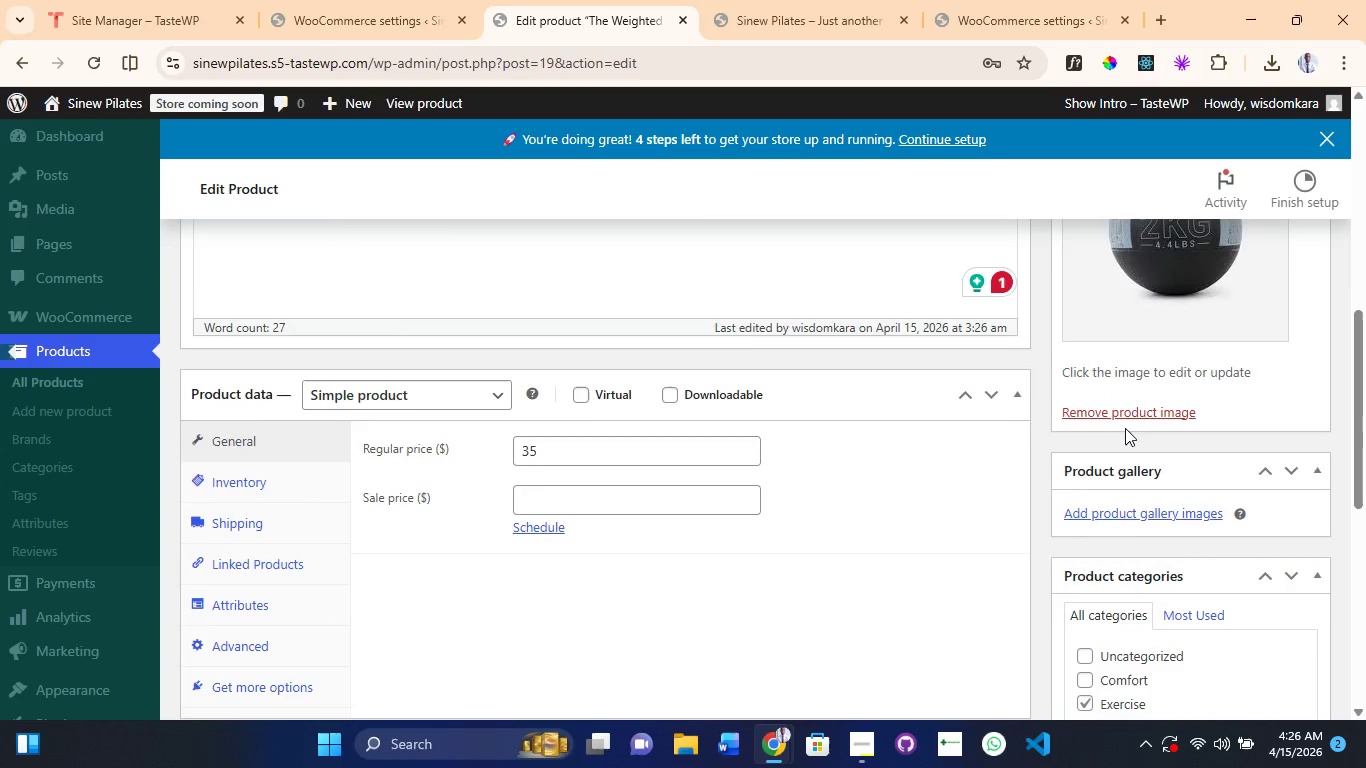 
scroll: coordinate [1124, 428], scroll_direction: up, amount: 6.0
 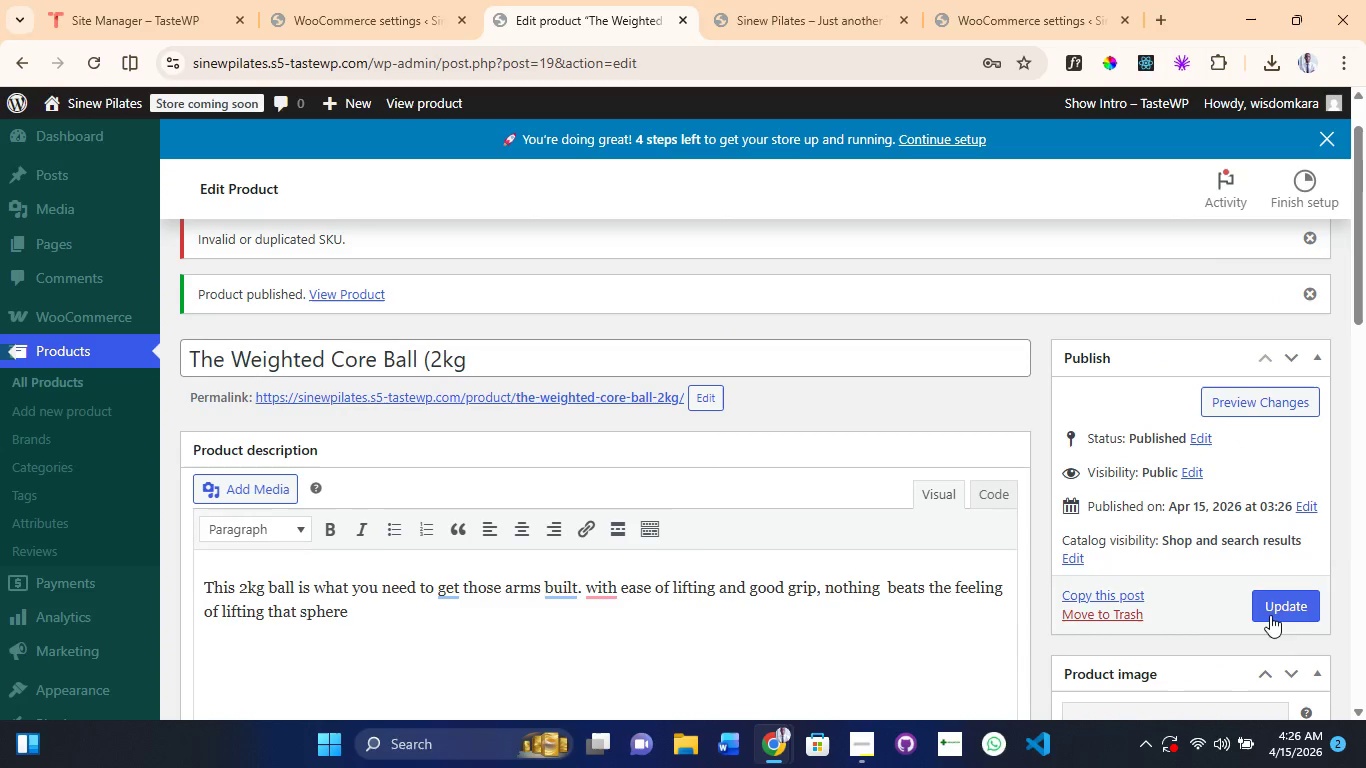 
left_click([1270, 615])
 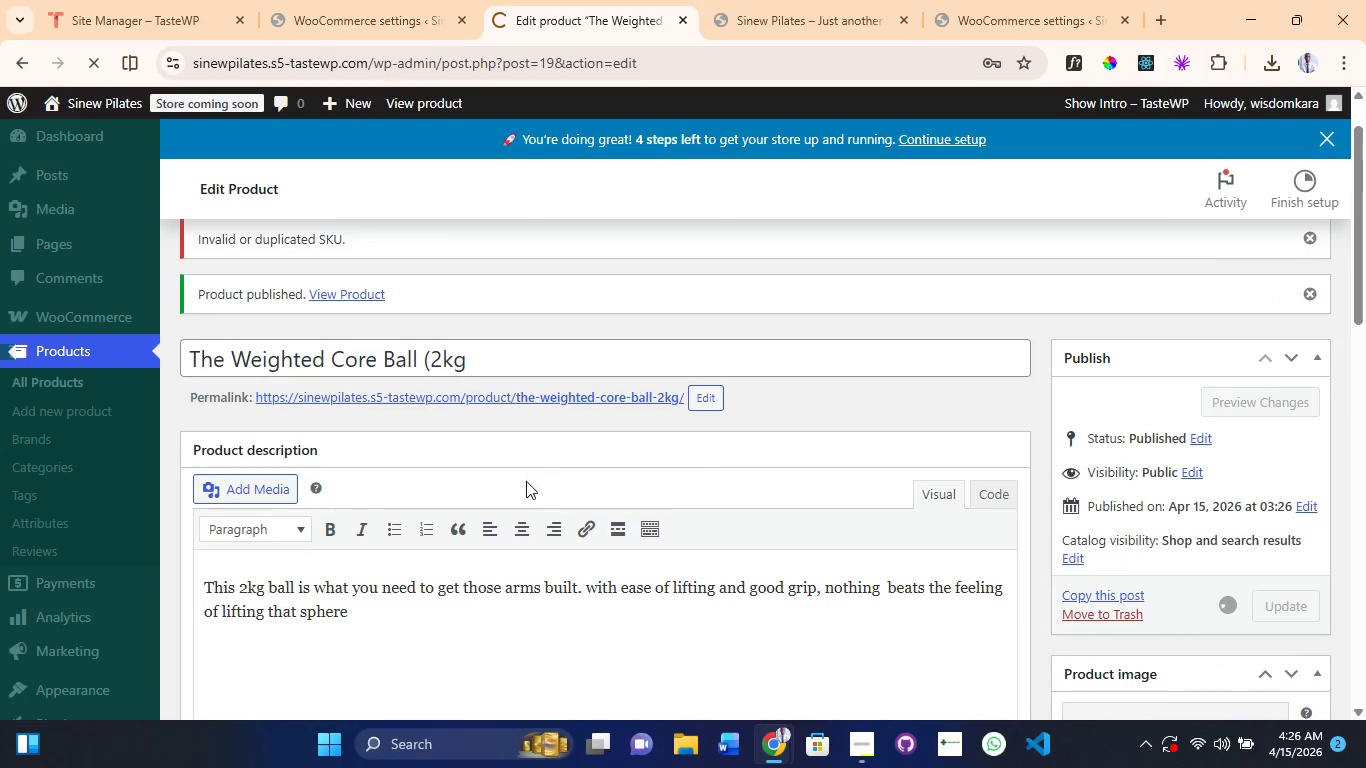 
scroll: coordinate [462, 462], scroll_direction: down, amount: 26.0
 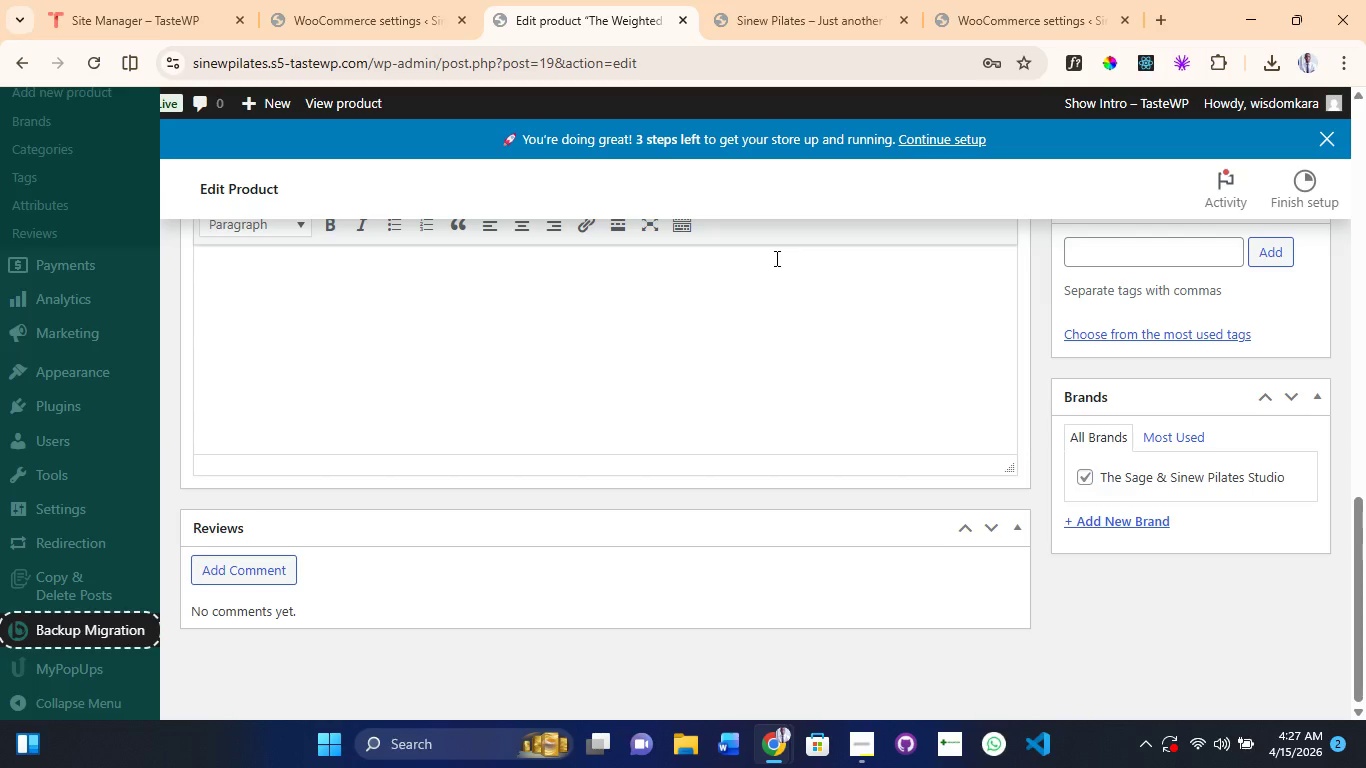 
wait(59.67)
 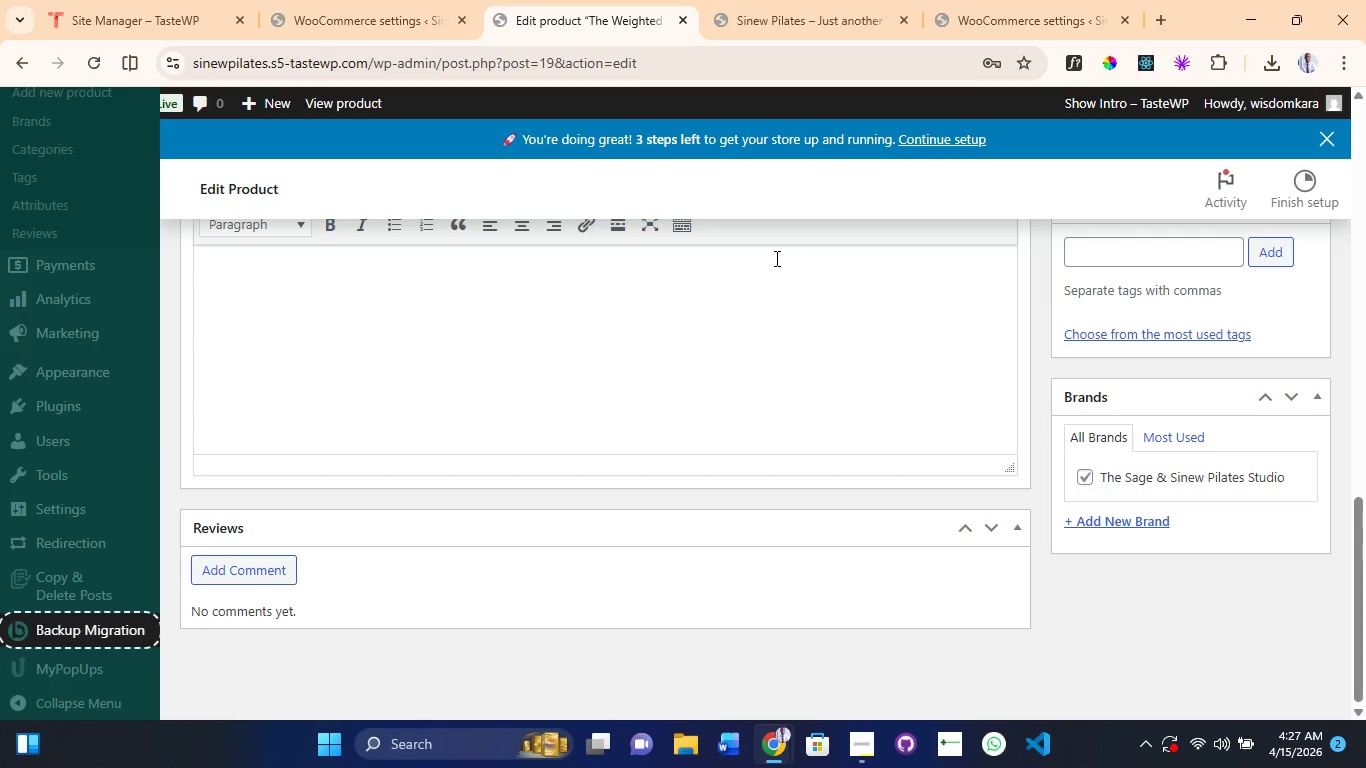 
scroll: coordinate [774, 256], scroll_direction: up, amount: 8.0
 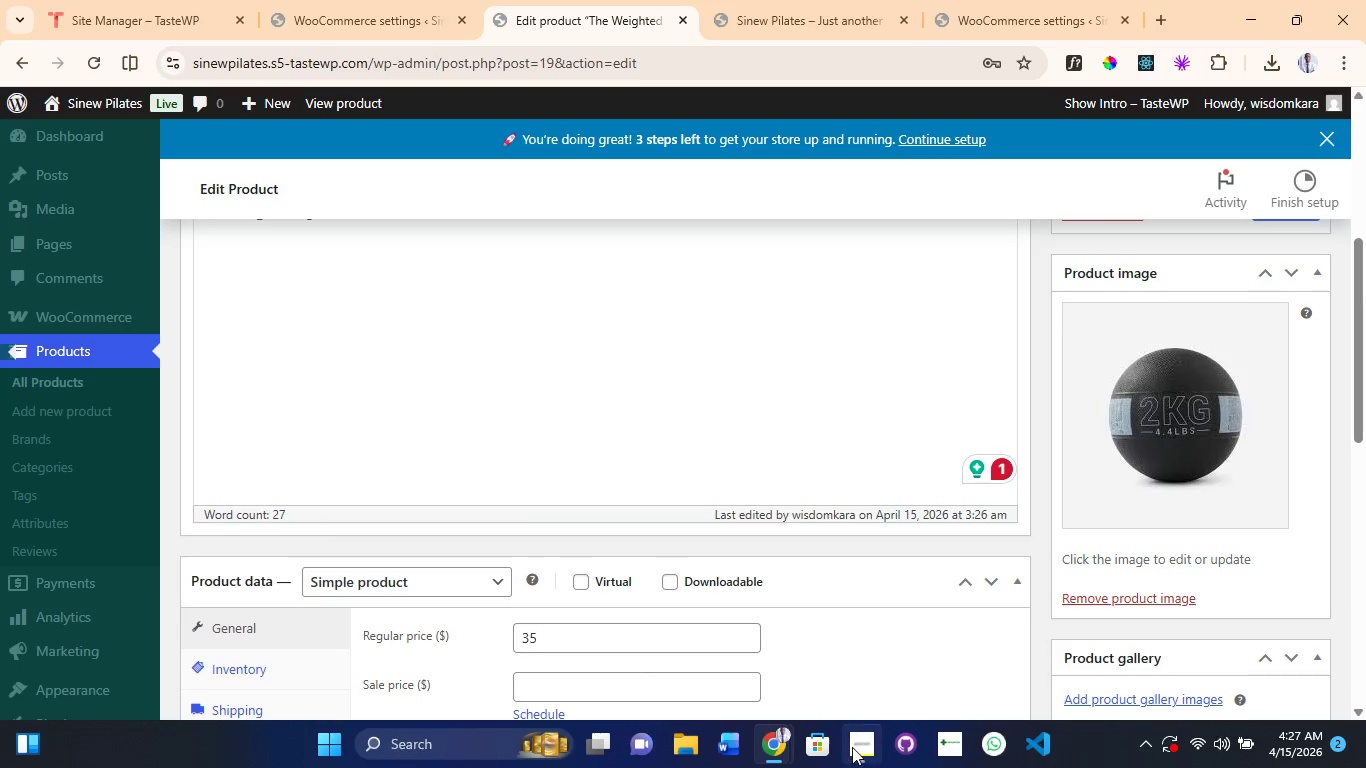 
left_click([851, 751])